 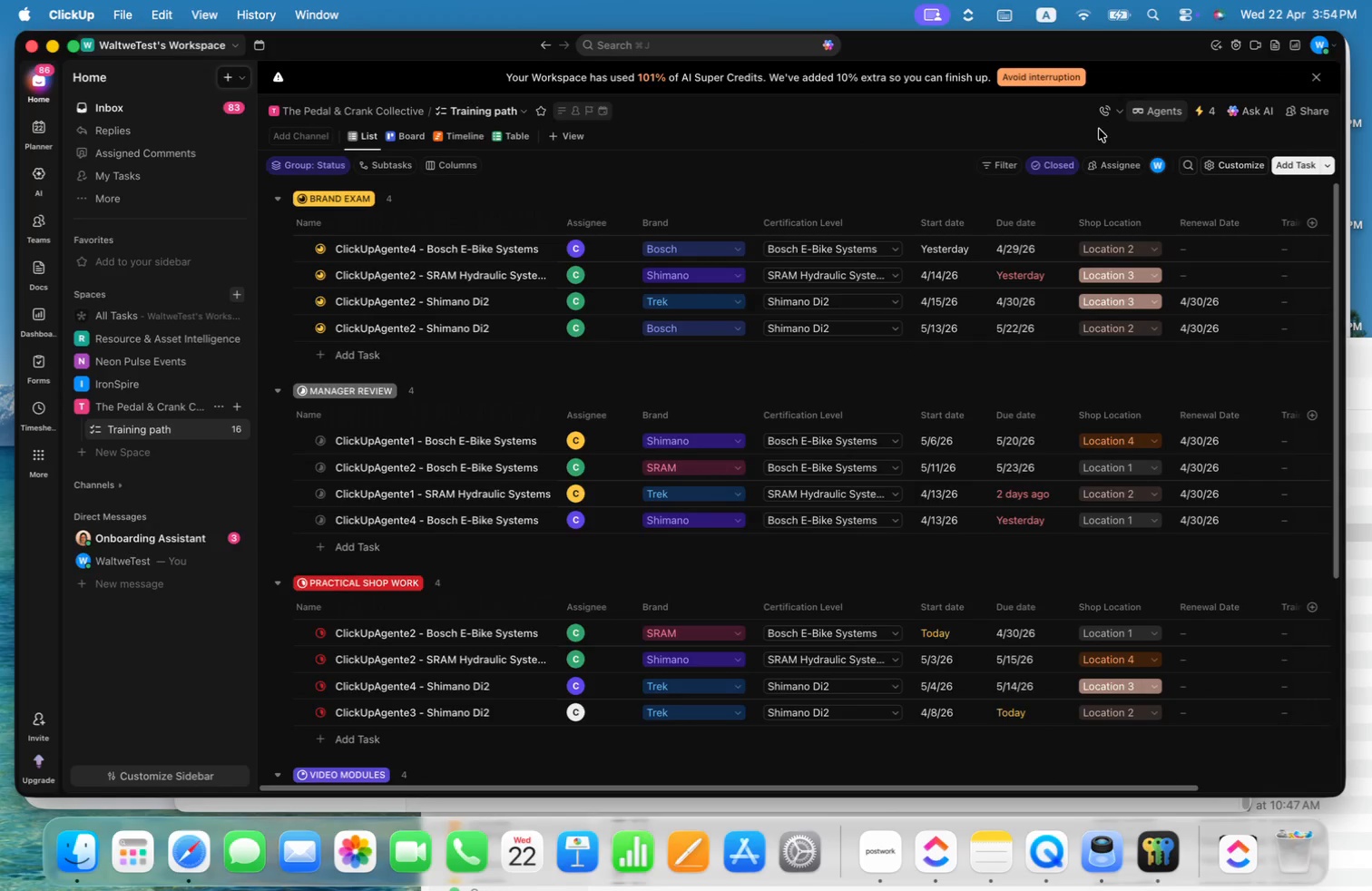 
left_click([318, 296])
 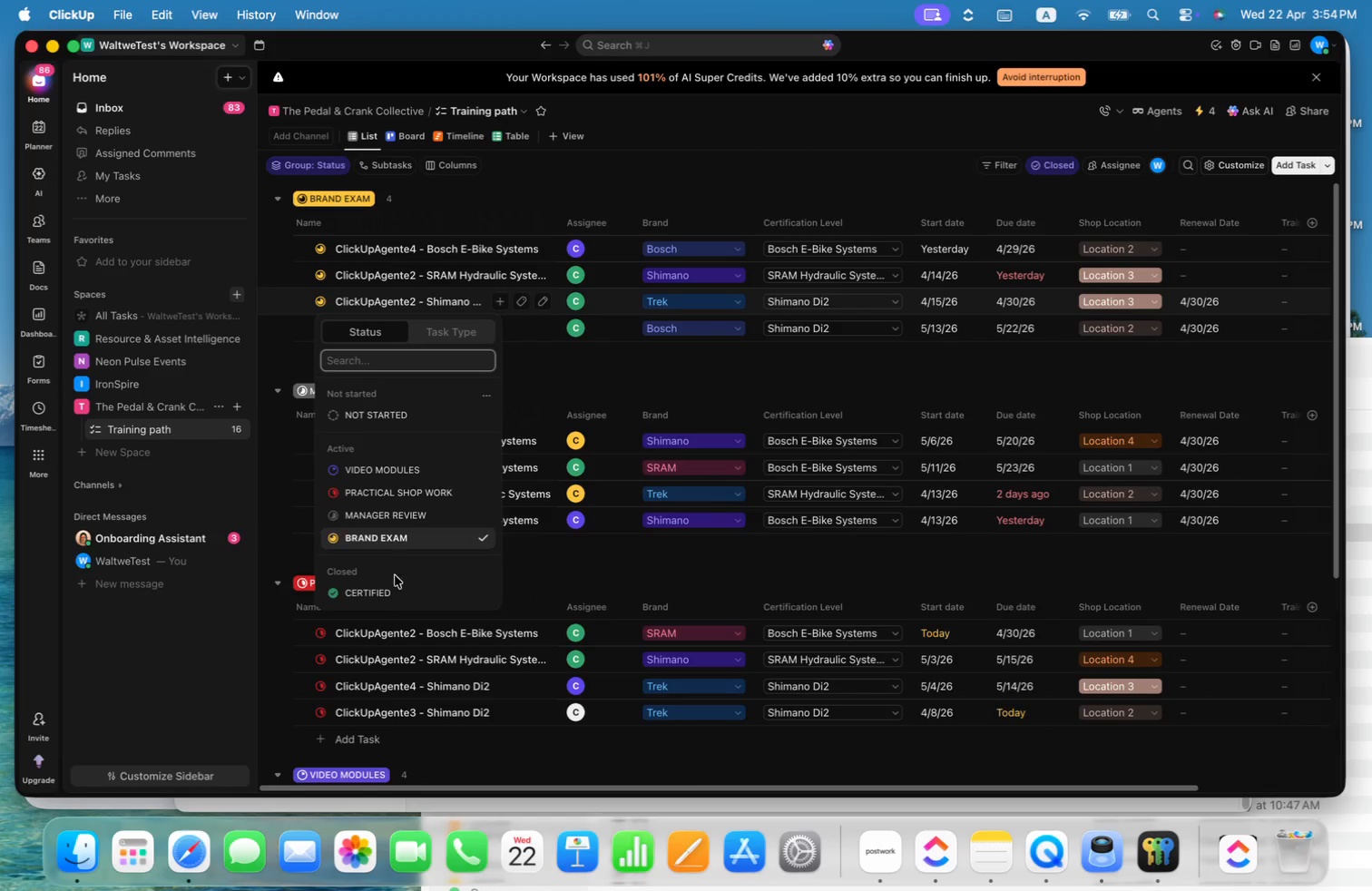 
left_click([391, 592])
 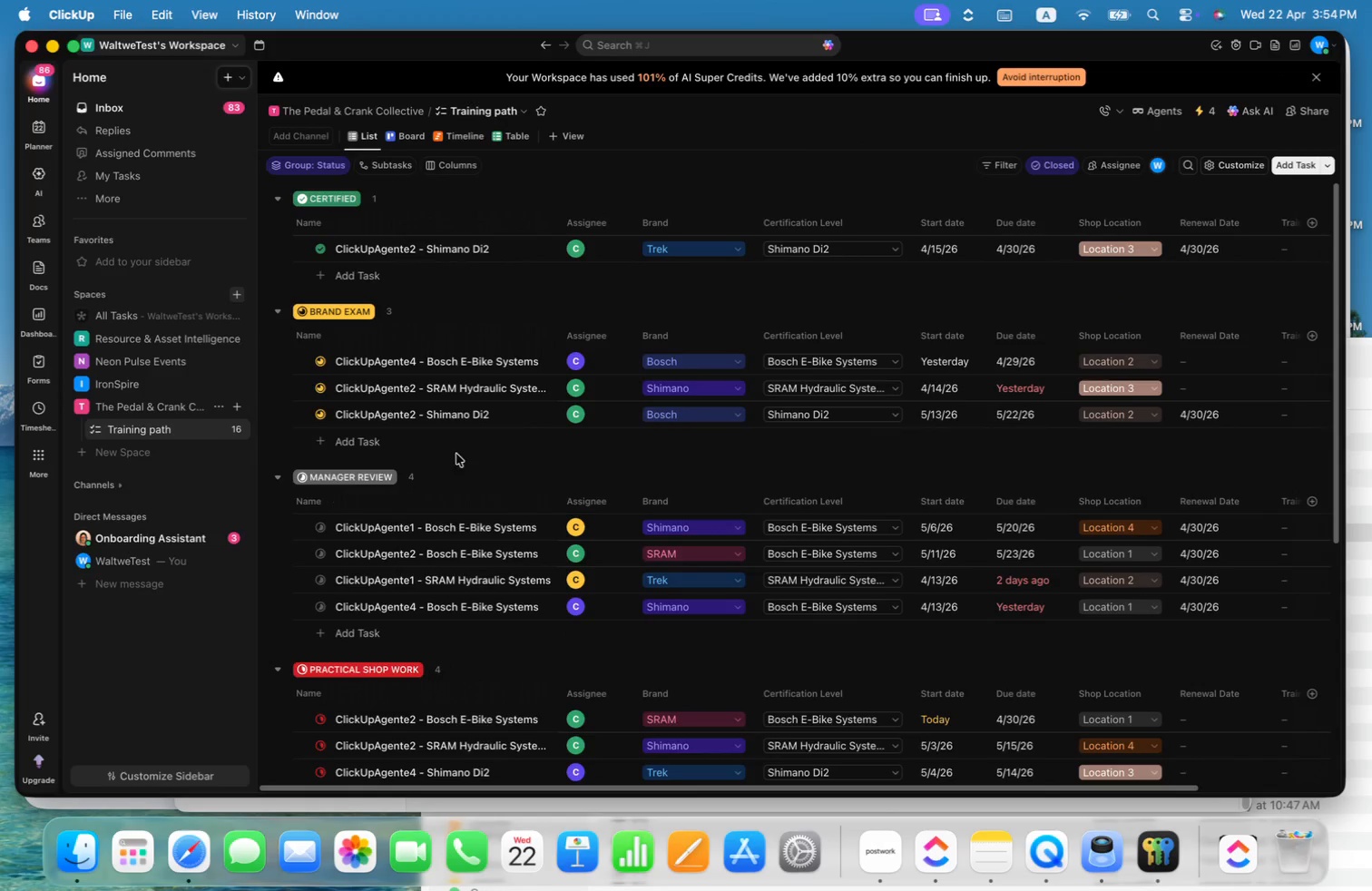 
scroll: coordinate [465, 449], scroll_direction: up, amount: 2.0
 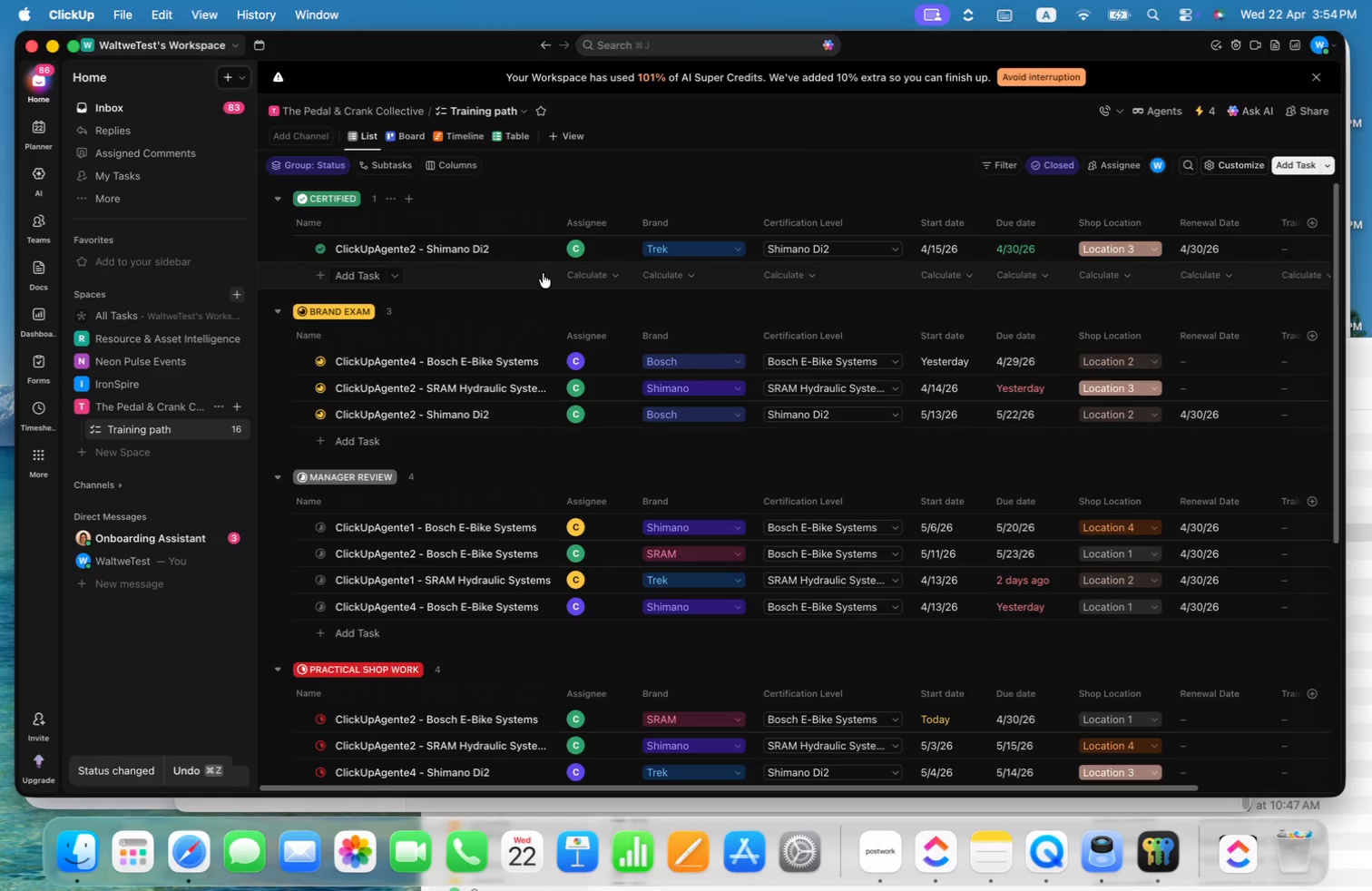 
key(Meta+Shift+4)
 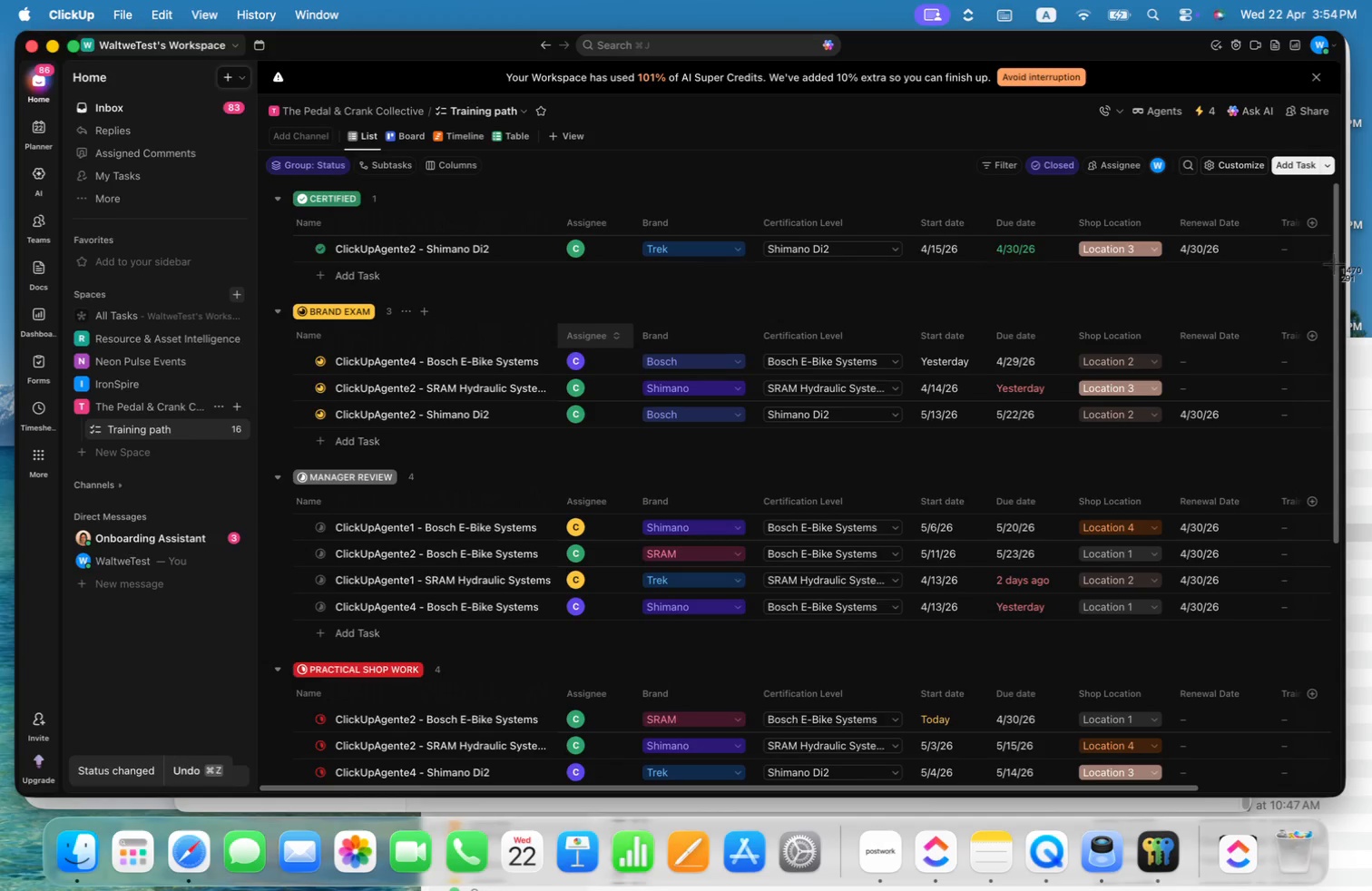 
left_click_drag(start_coordinate=[1326, 275], to_coordinate=[17, 31])
 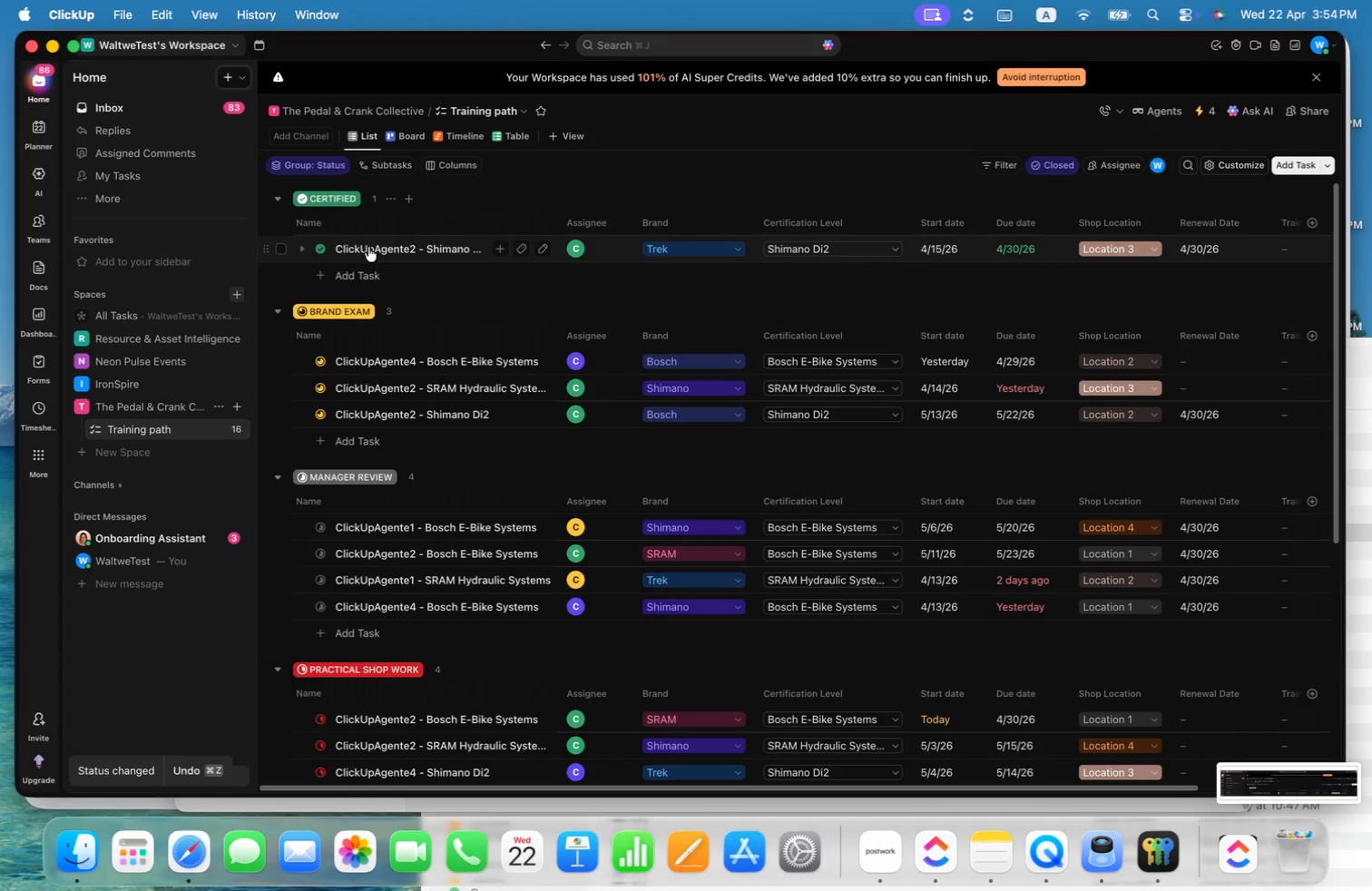 
left_click([368, 247])
 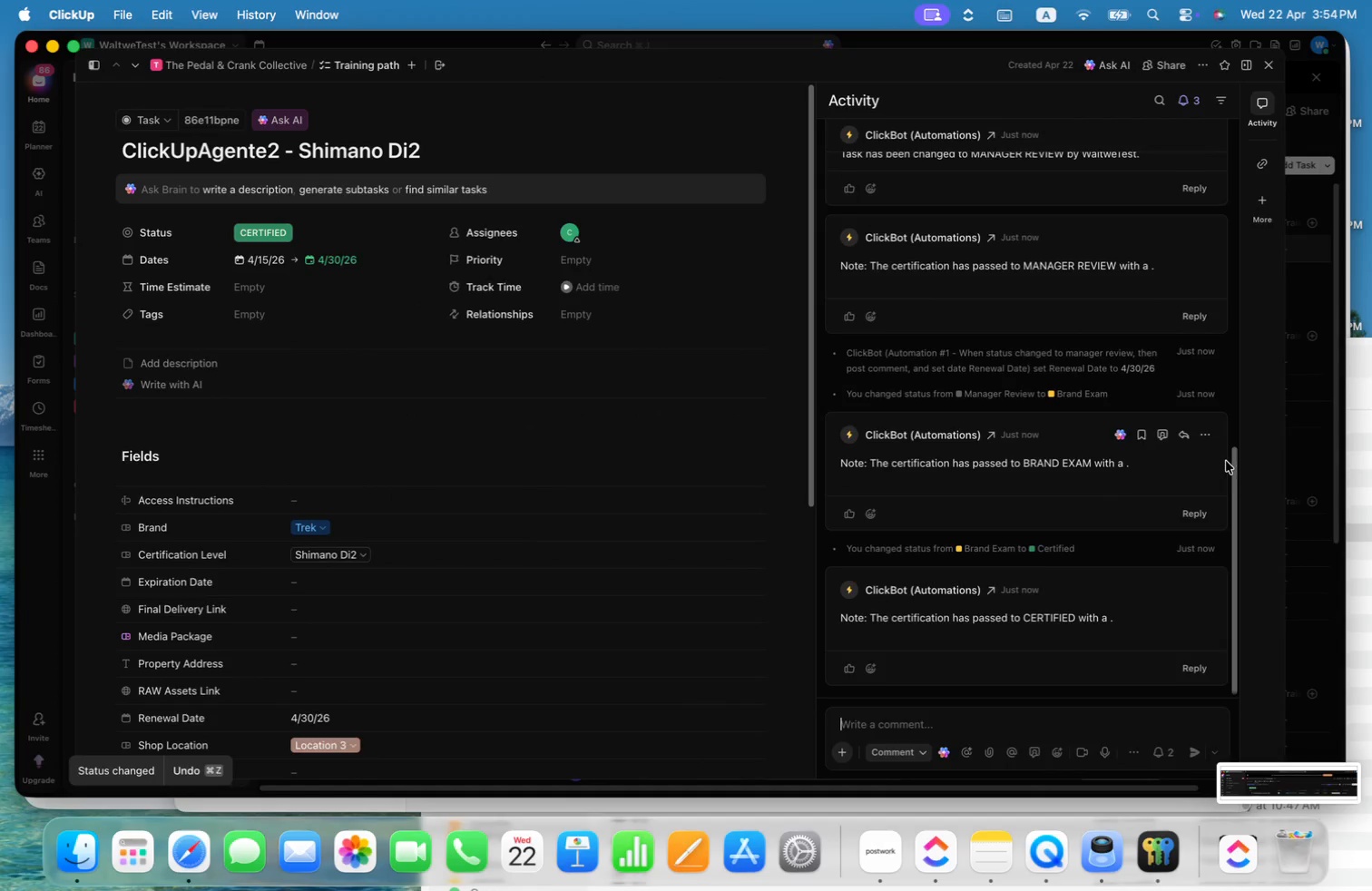 
left_click_drag(start_coordinate=[1238, 461], to_coordinate=[1251, 447])
 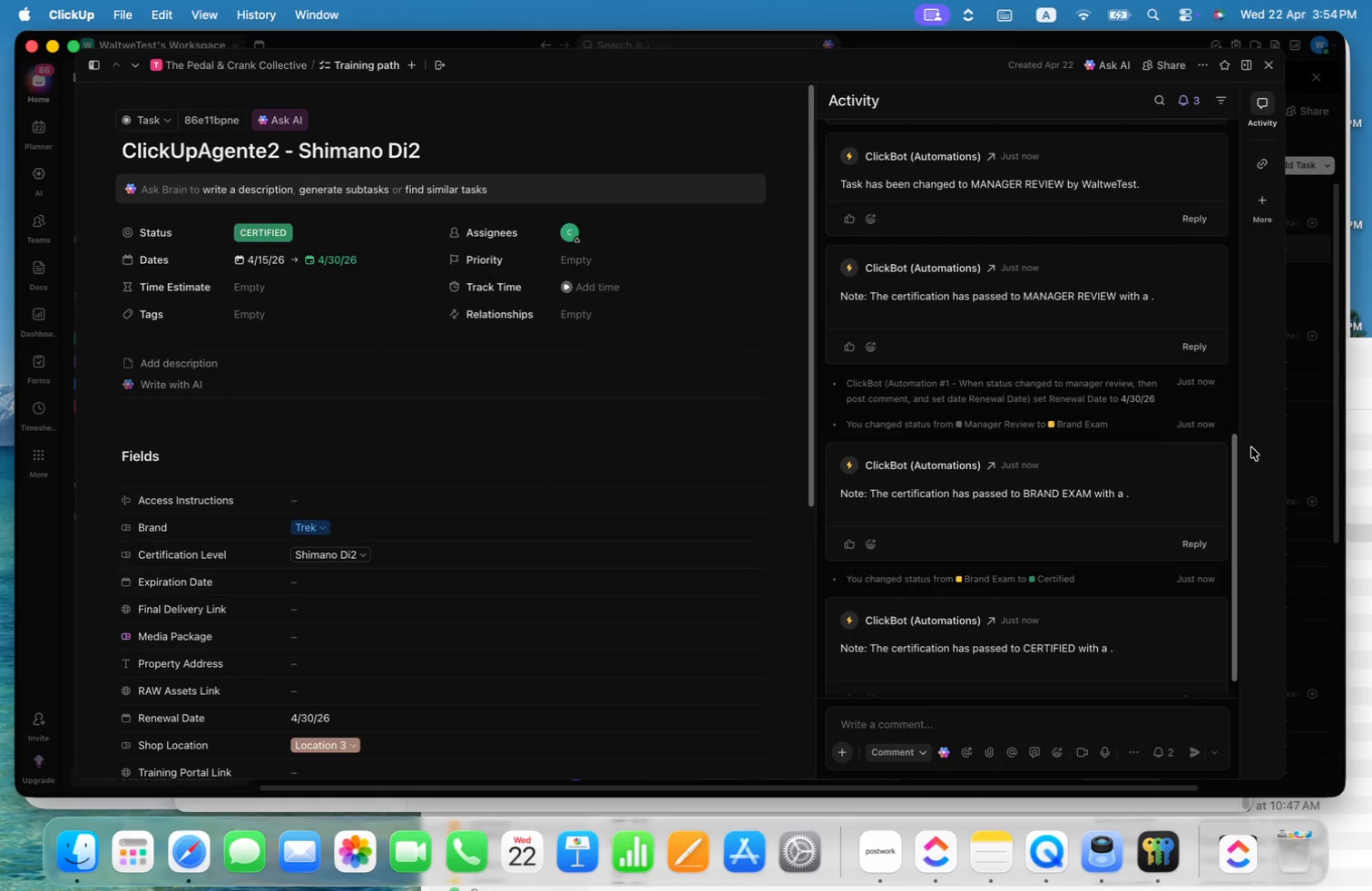 
hold_key(key=ShiftLeft, duration=0.36)
 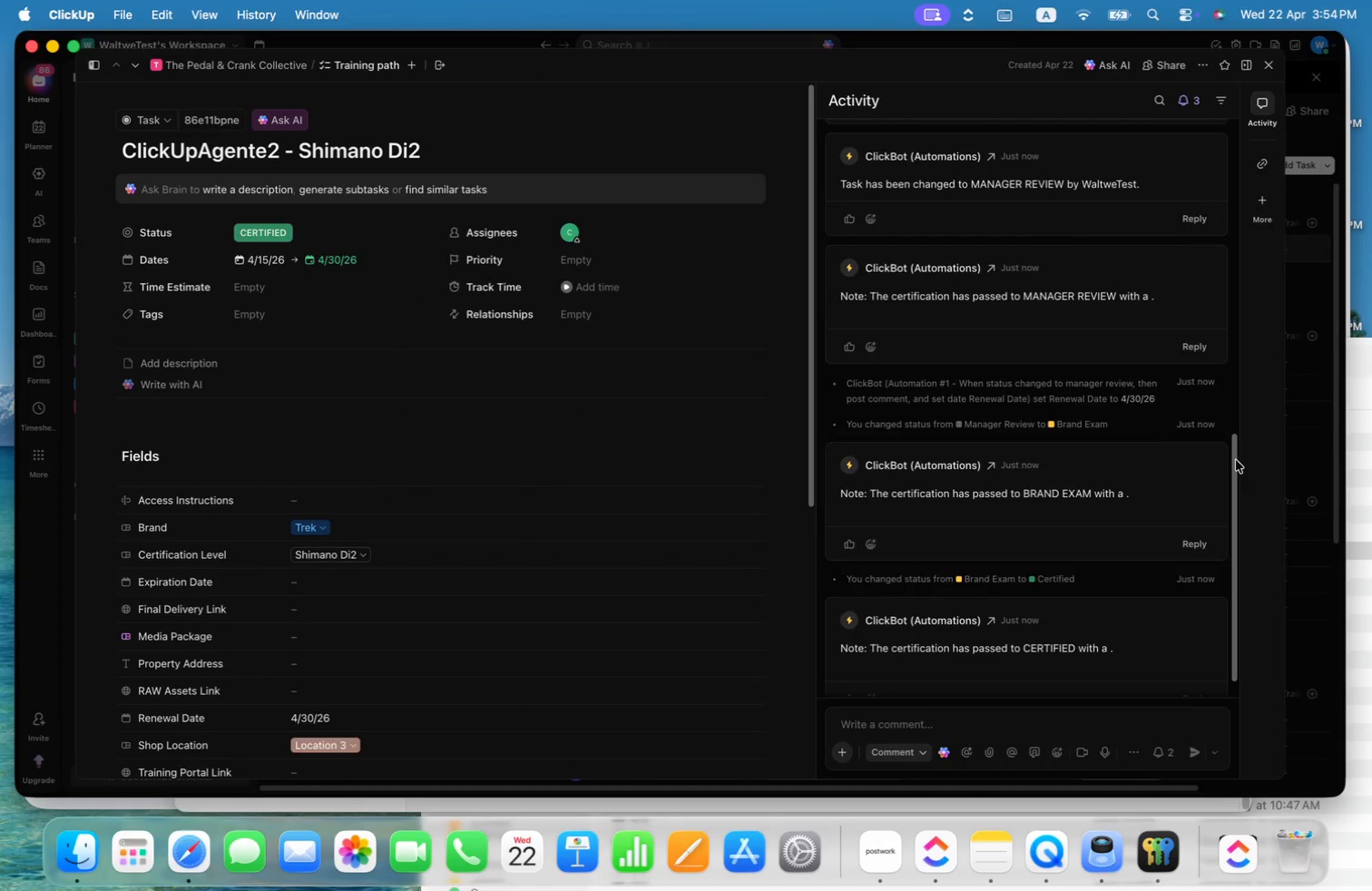 
key(Meta+Shift+CommandLeft)
 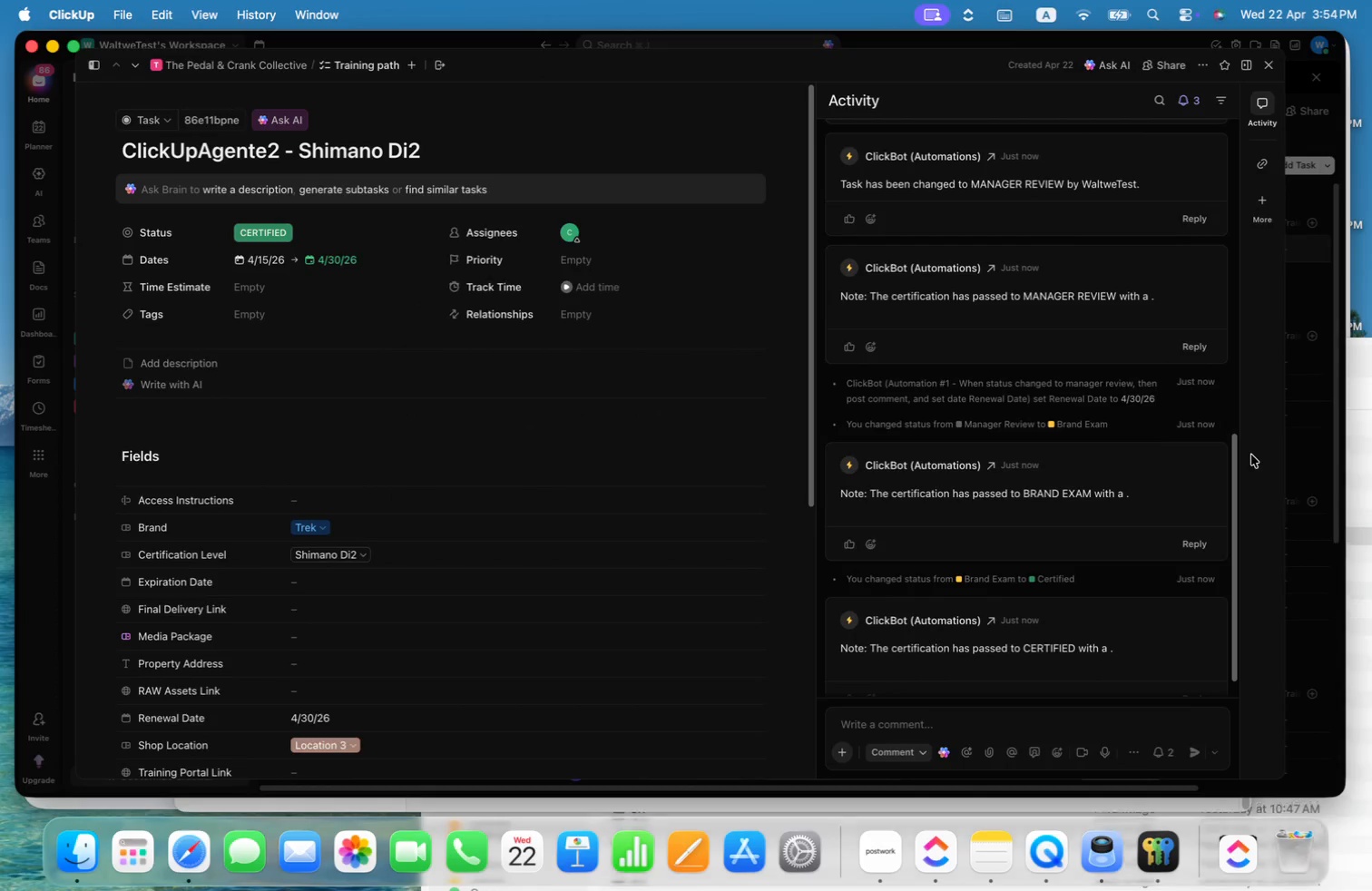 
left_click_drag(start_coordinate=[1235, 459], to_coordinate=[1242, 465])
 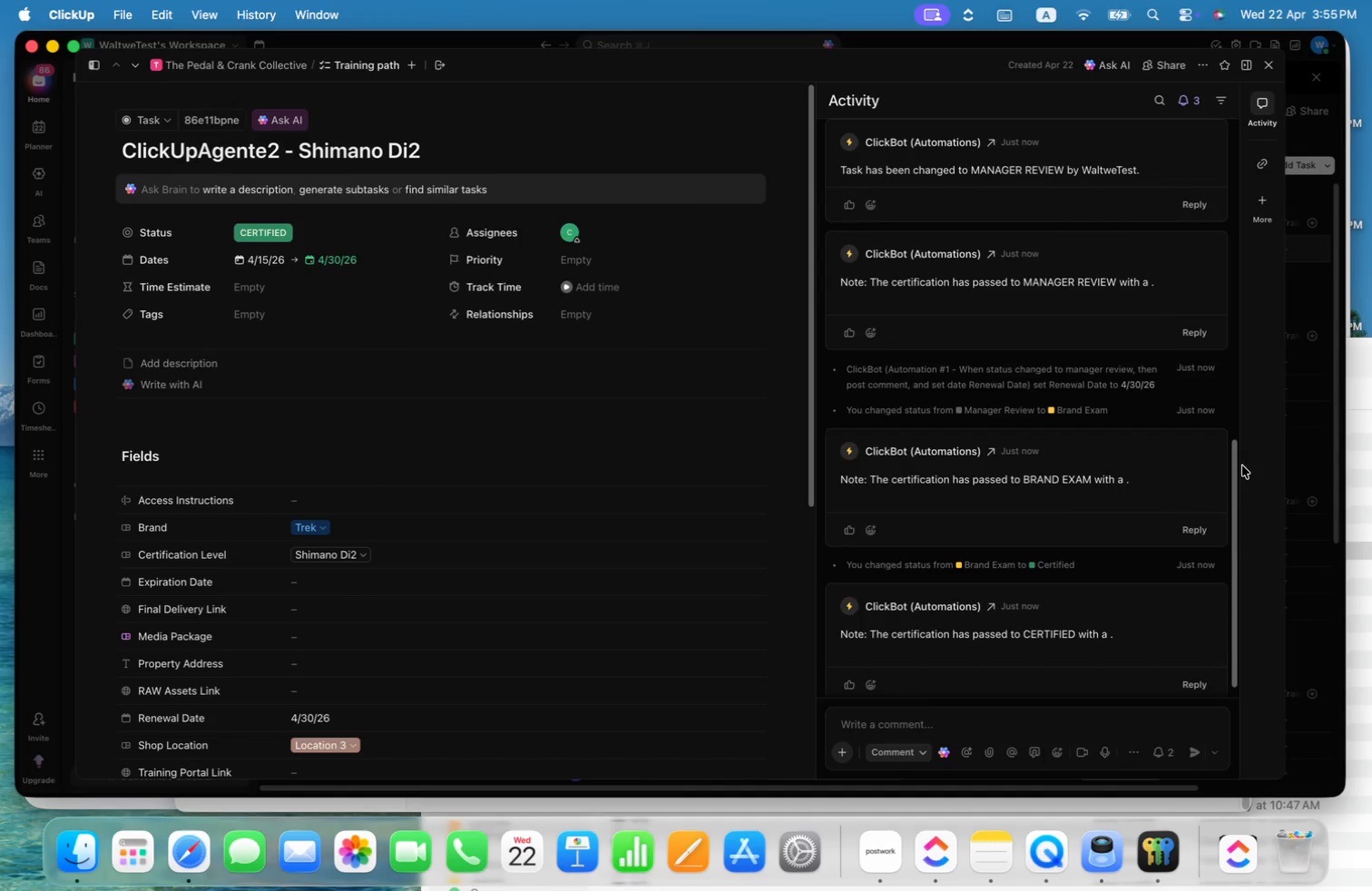 
hold_key(key=ShiftLeft, duration=1.61)
 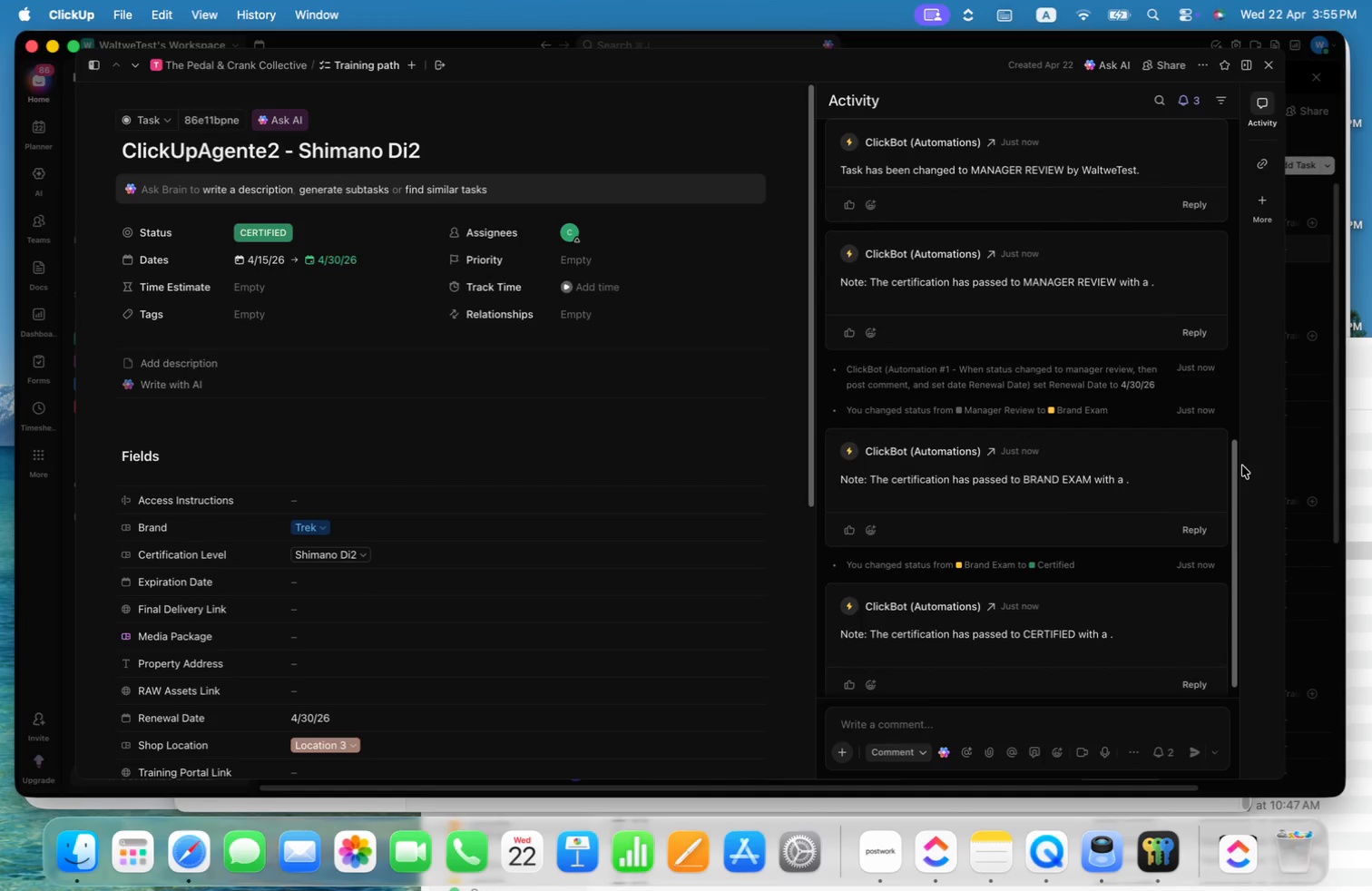 
hold_key(key=CommandLeft, duration=1.56)
 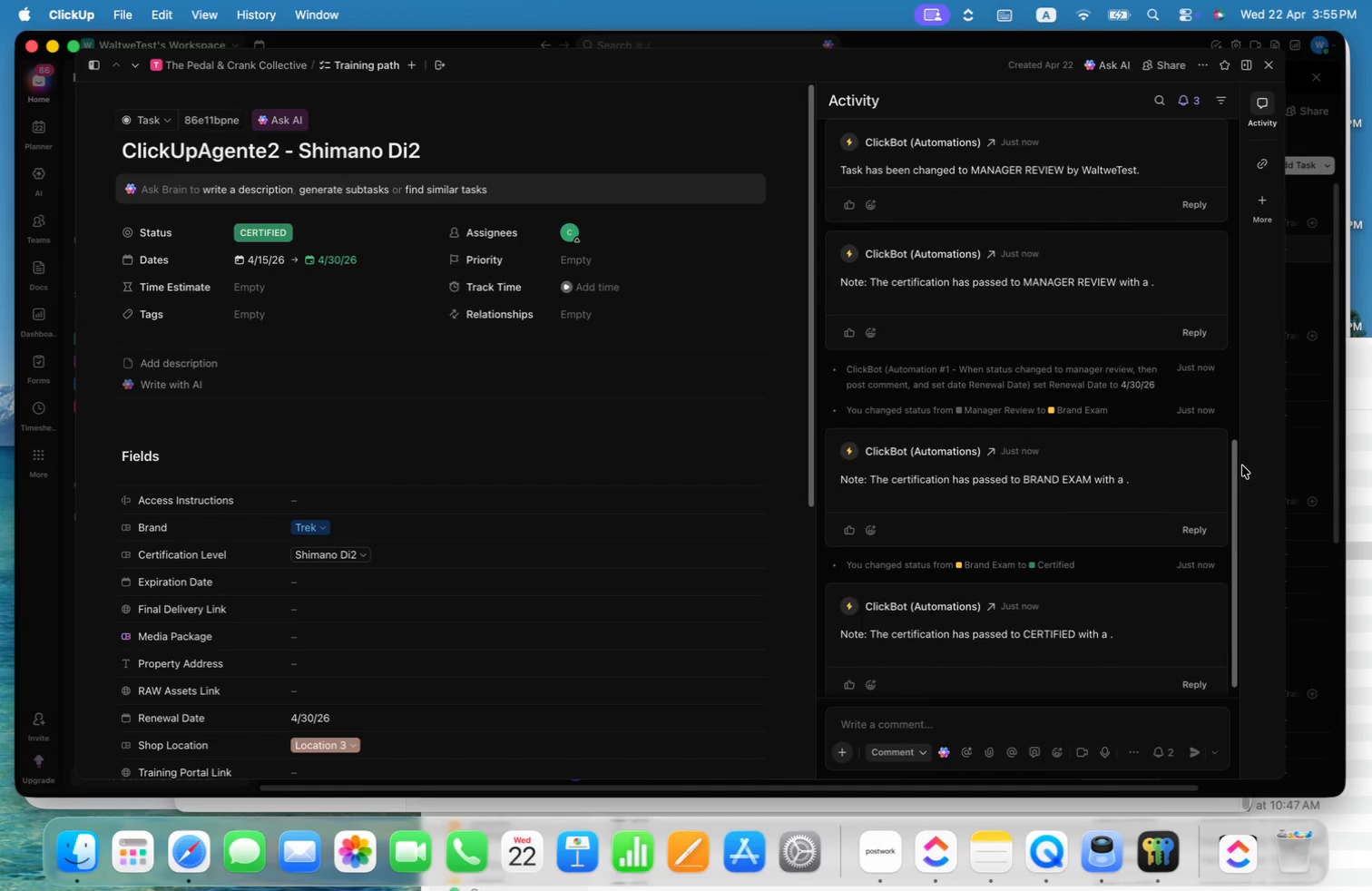 
key(Meta+Shift+4)
 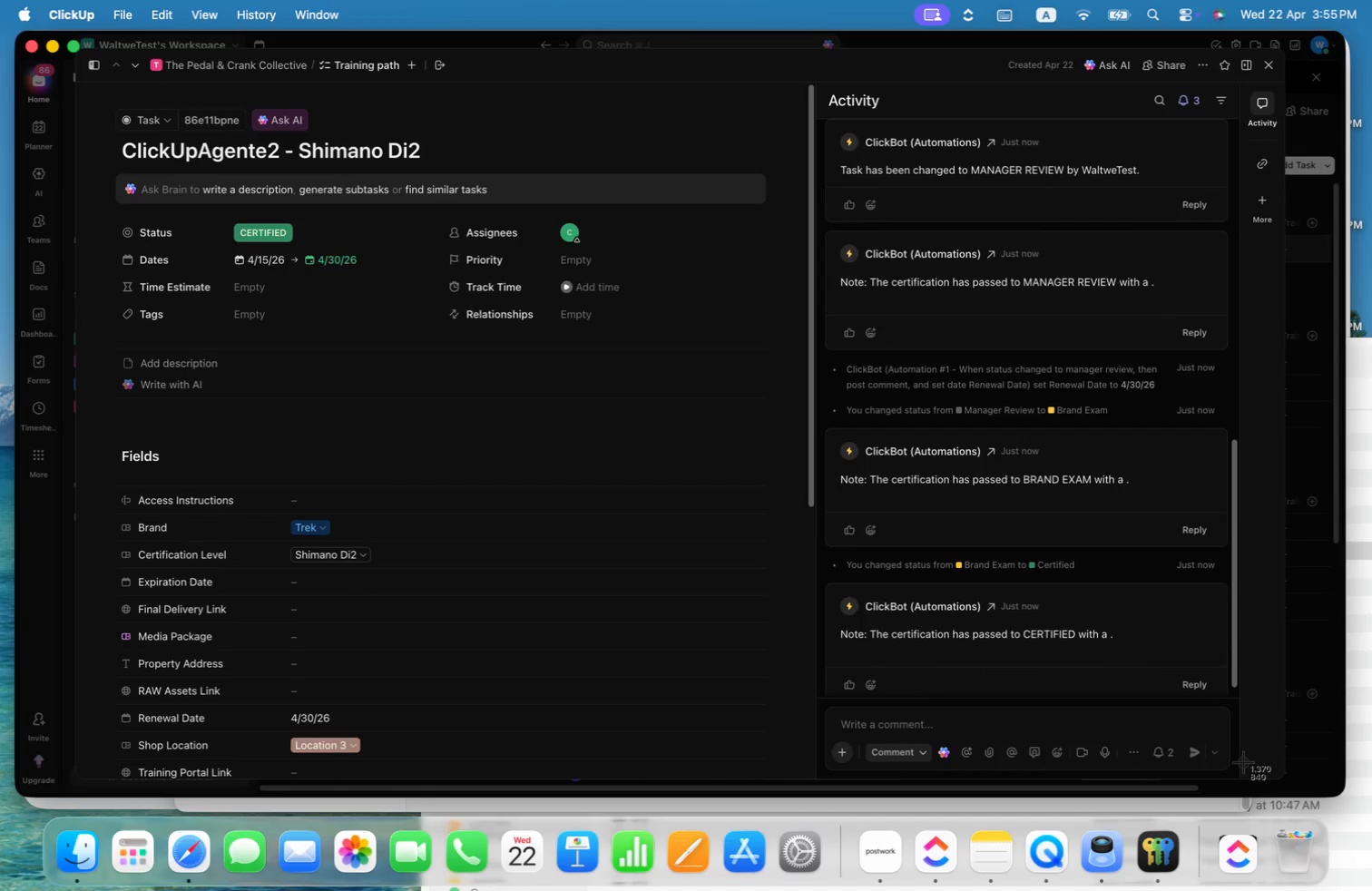 
left_click_drag(start_coordinate=[1235, 772], to_coordinate=[16, 28])
 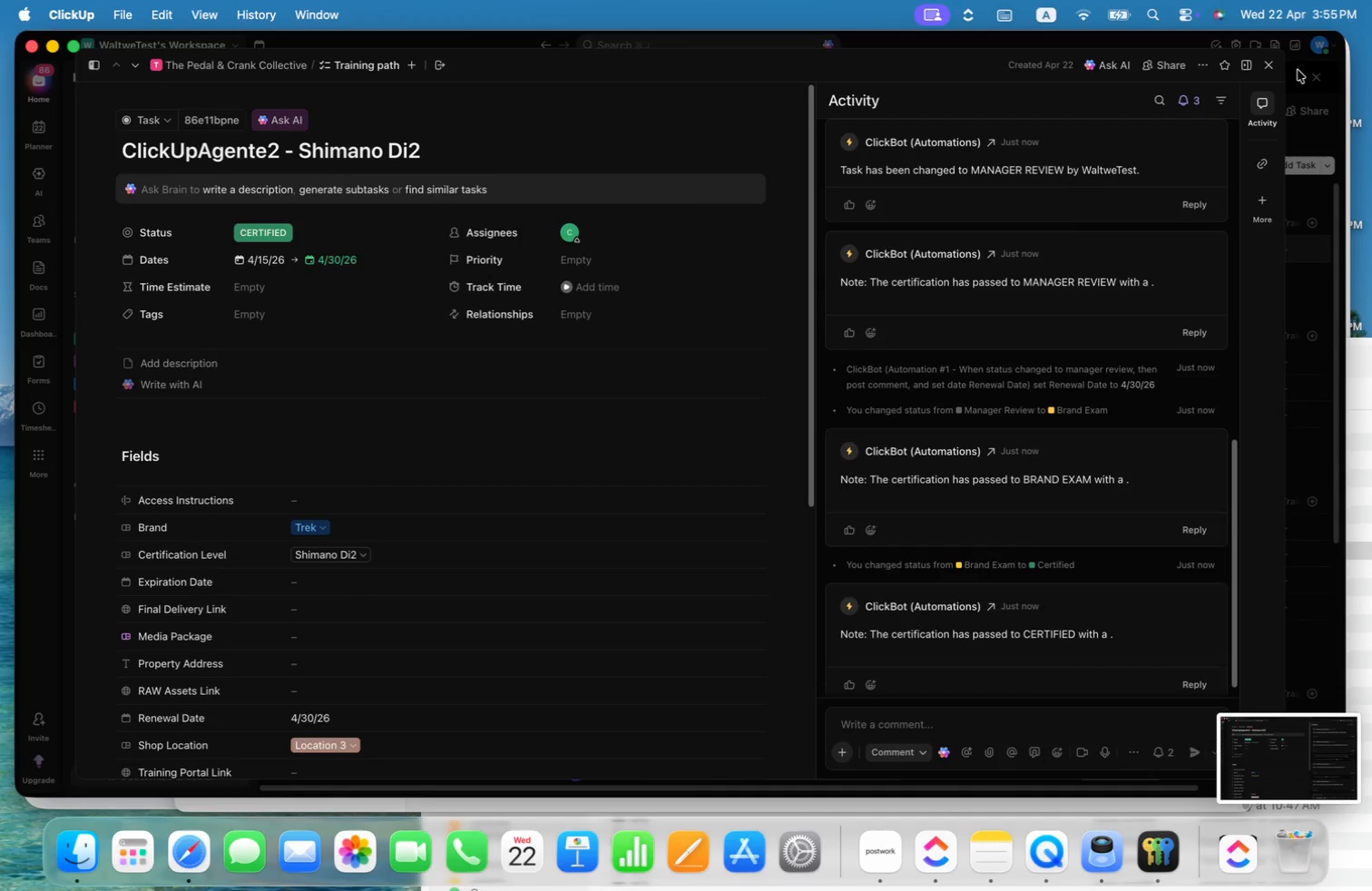 
left_click([1265, 69])
 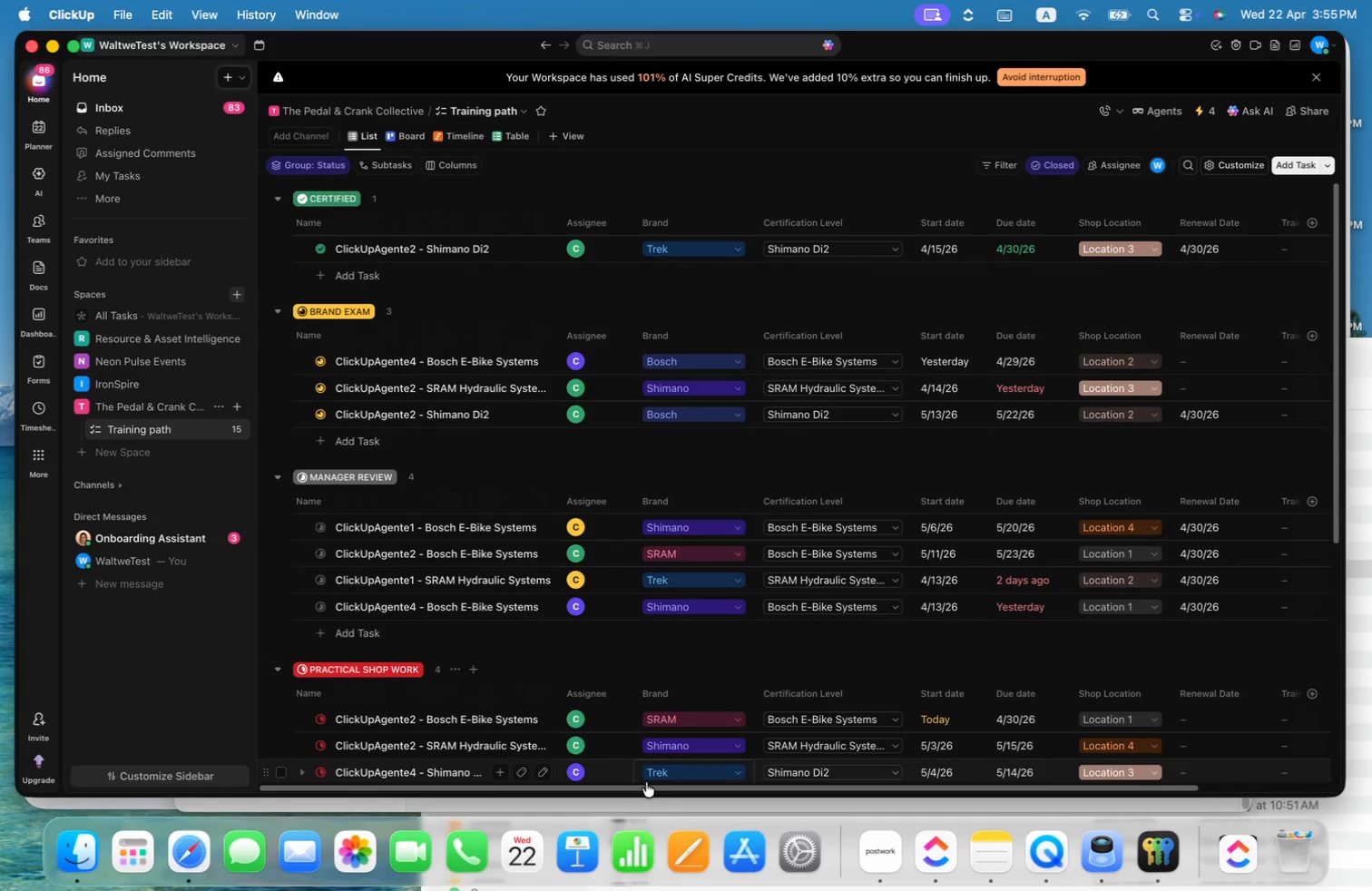 
wait(6.13)
 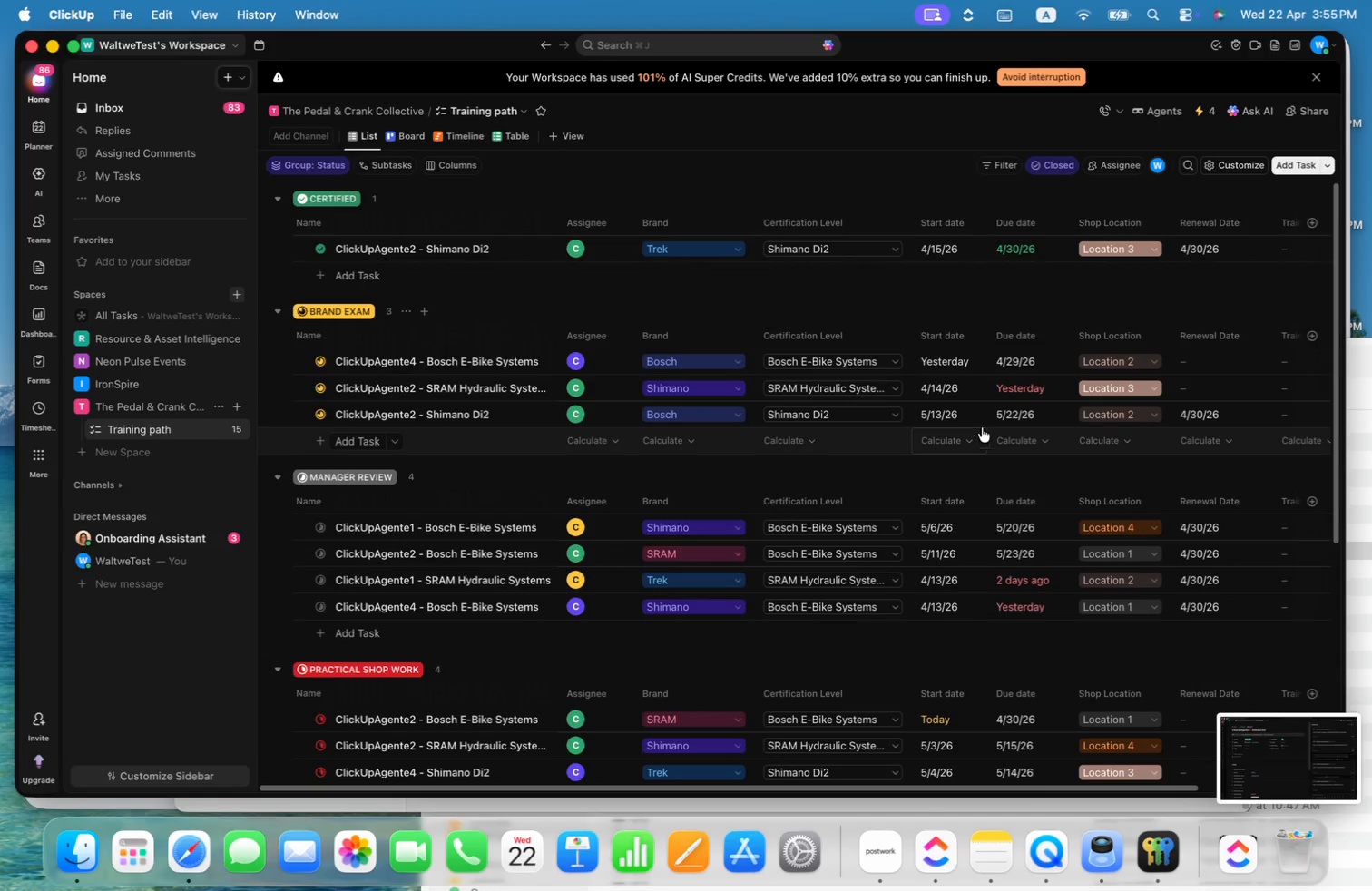 
left_click([903, 845])